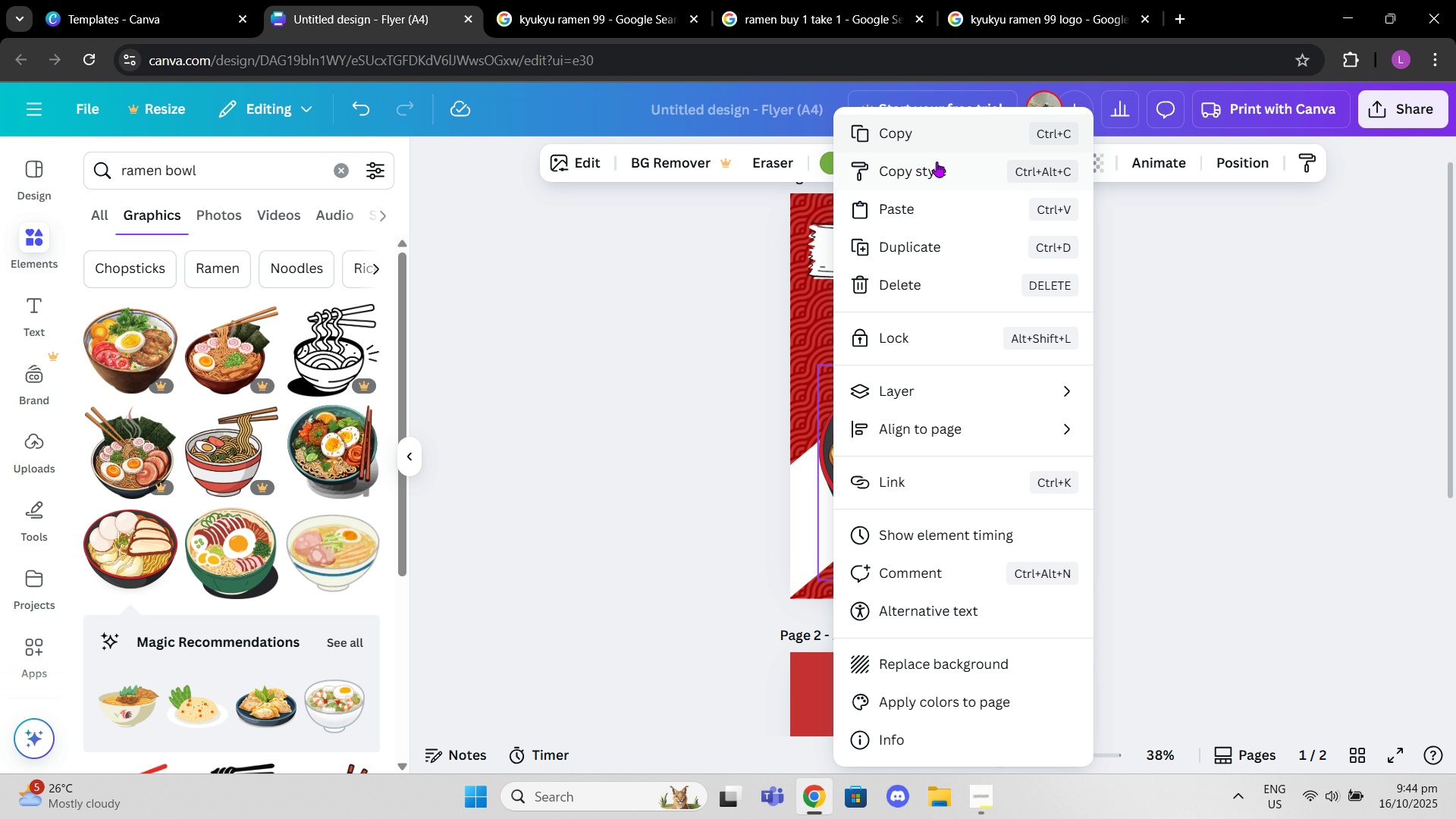 
scroll: coordinate [941, 419], scroll_direction: down, amount: 2.0
 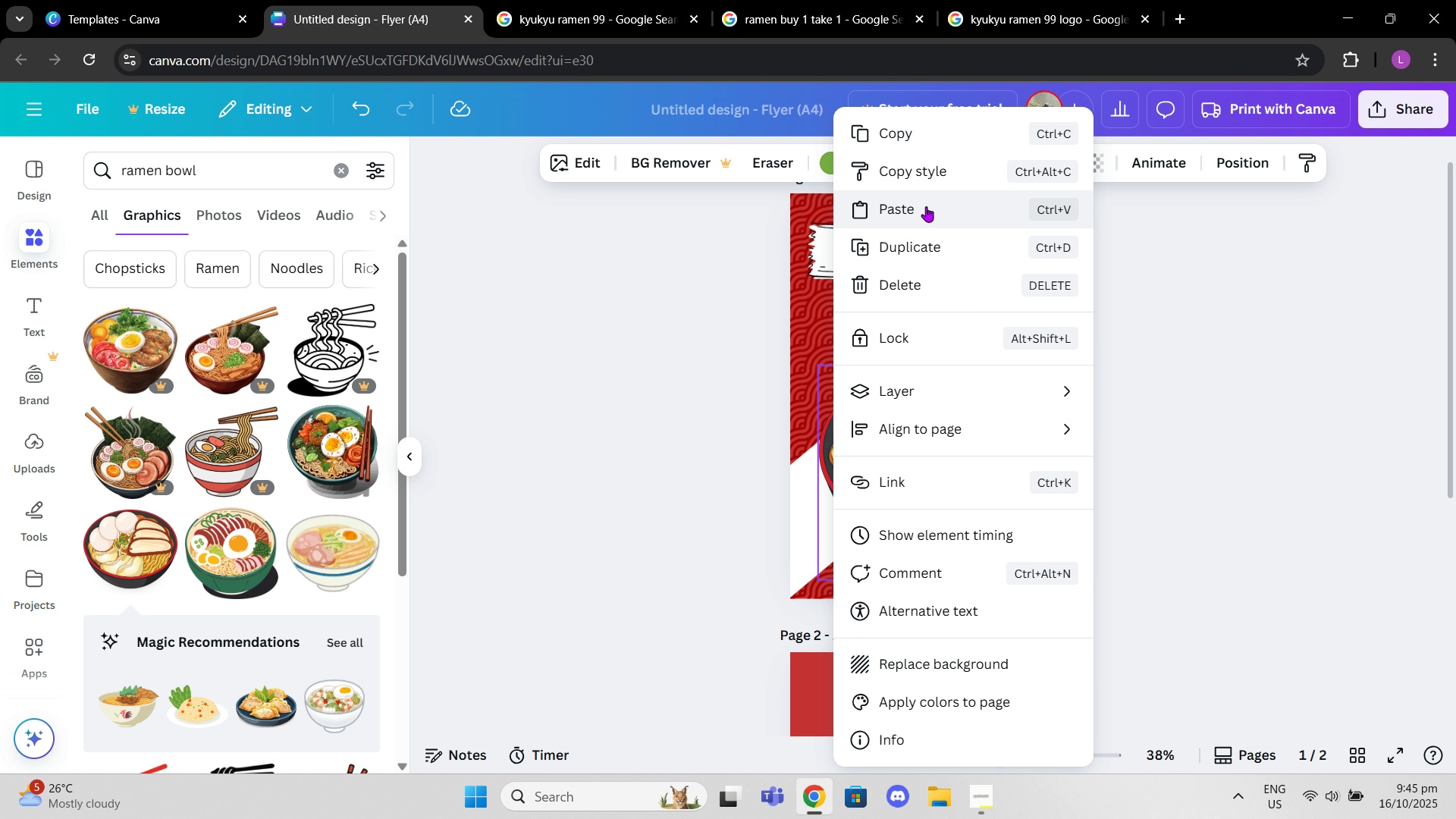 
double_click([877, 471])
 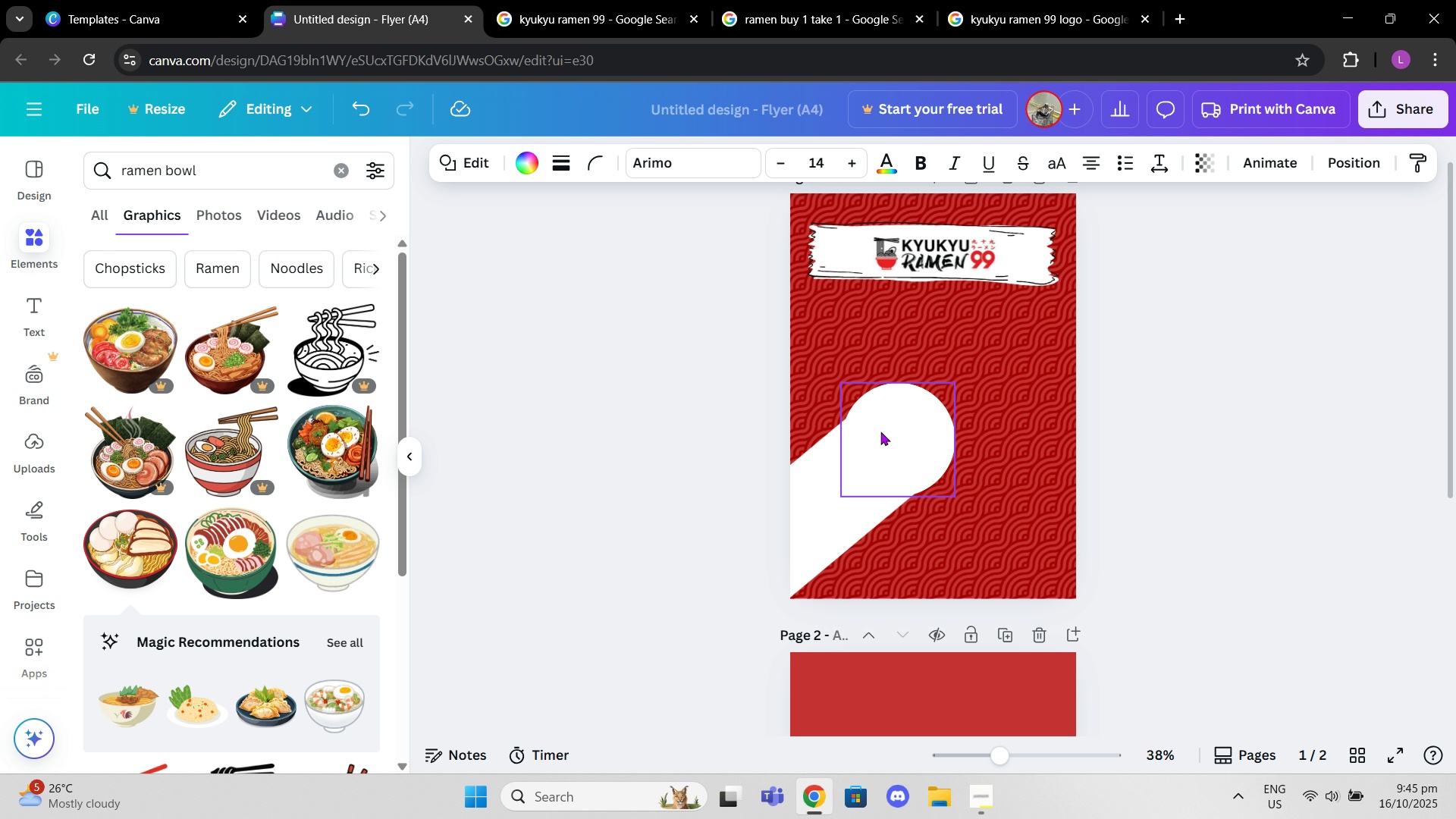 
left_click_drag(start_coordinate=[882, 431], to_coordinate=[912, 494])
 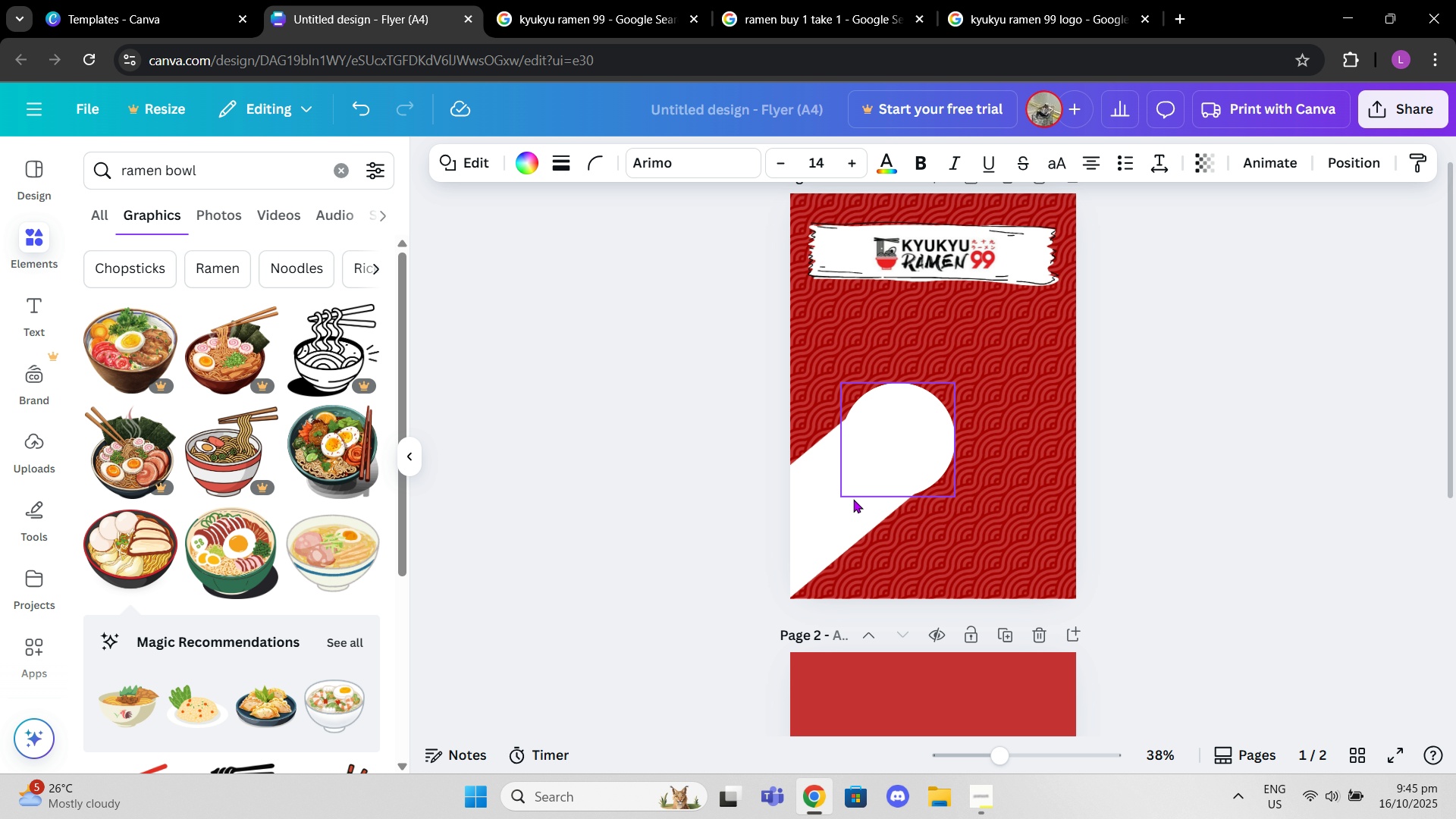 
left_click_drag(start_coordinate=[845, 504], to_coordinate=[848, 530])
 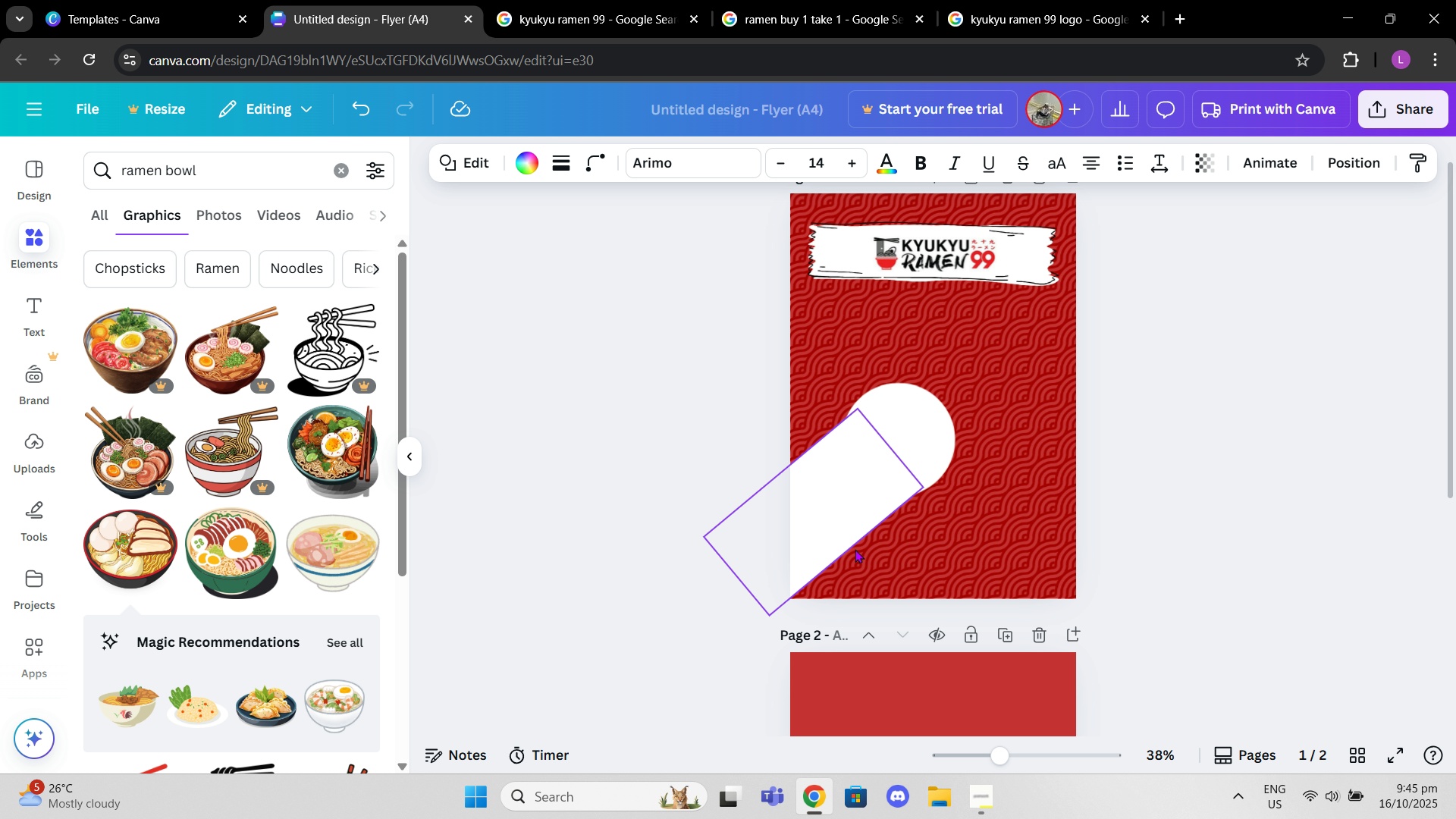 
left_click_drag(start_coordinate=[849, 530], to_coordinate=[862, 564])
 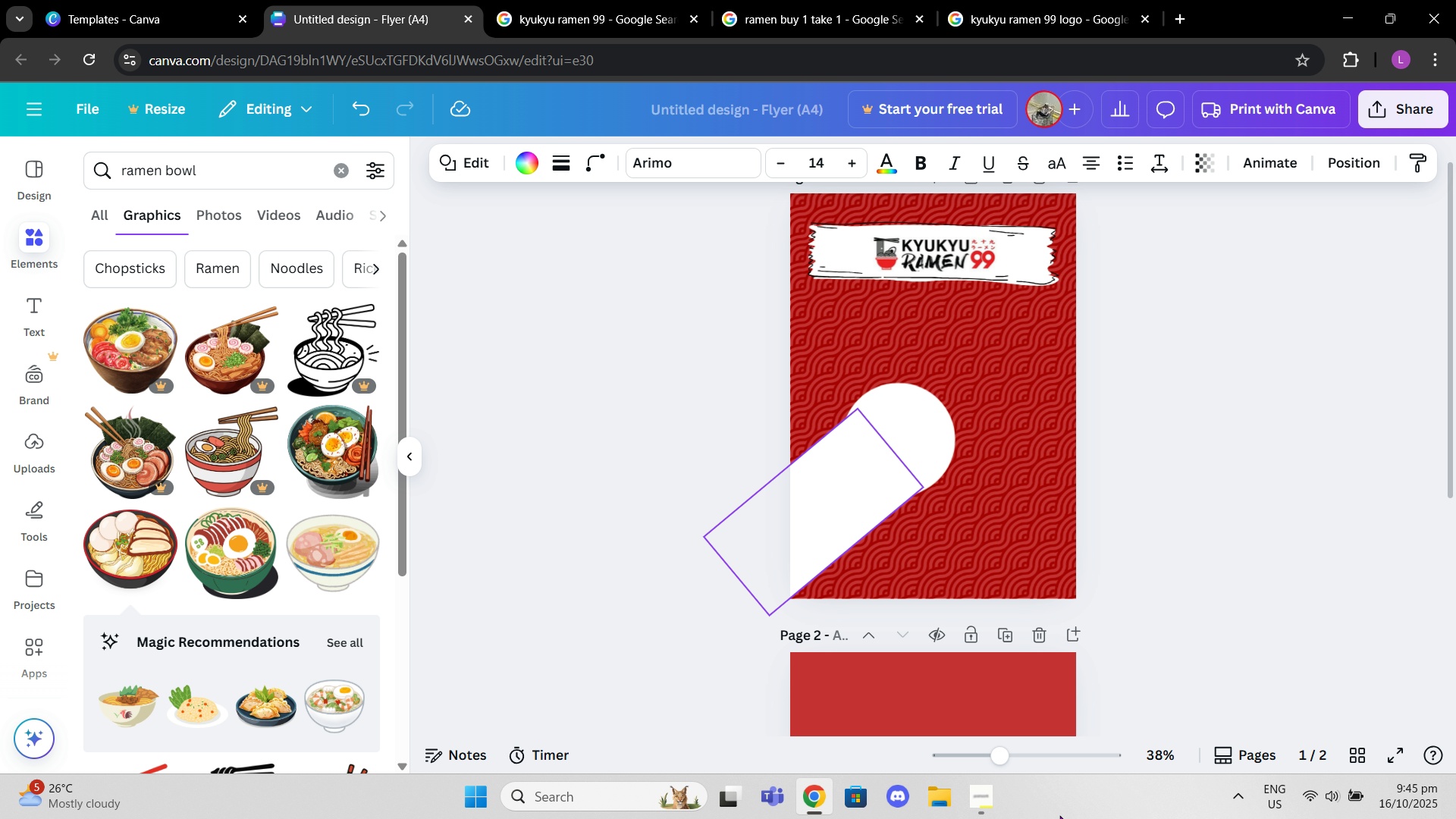 
left_click([988, 803])